 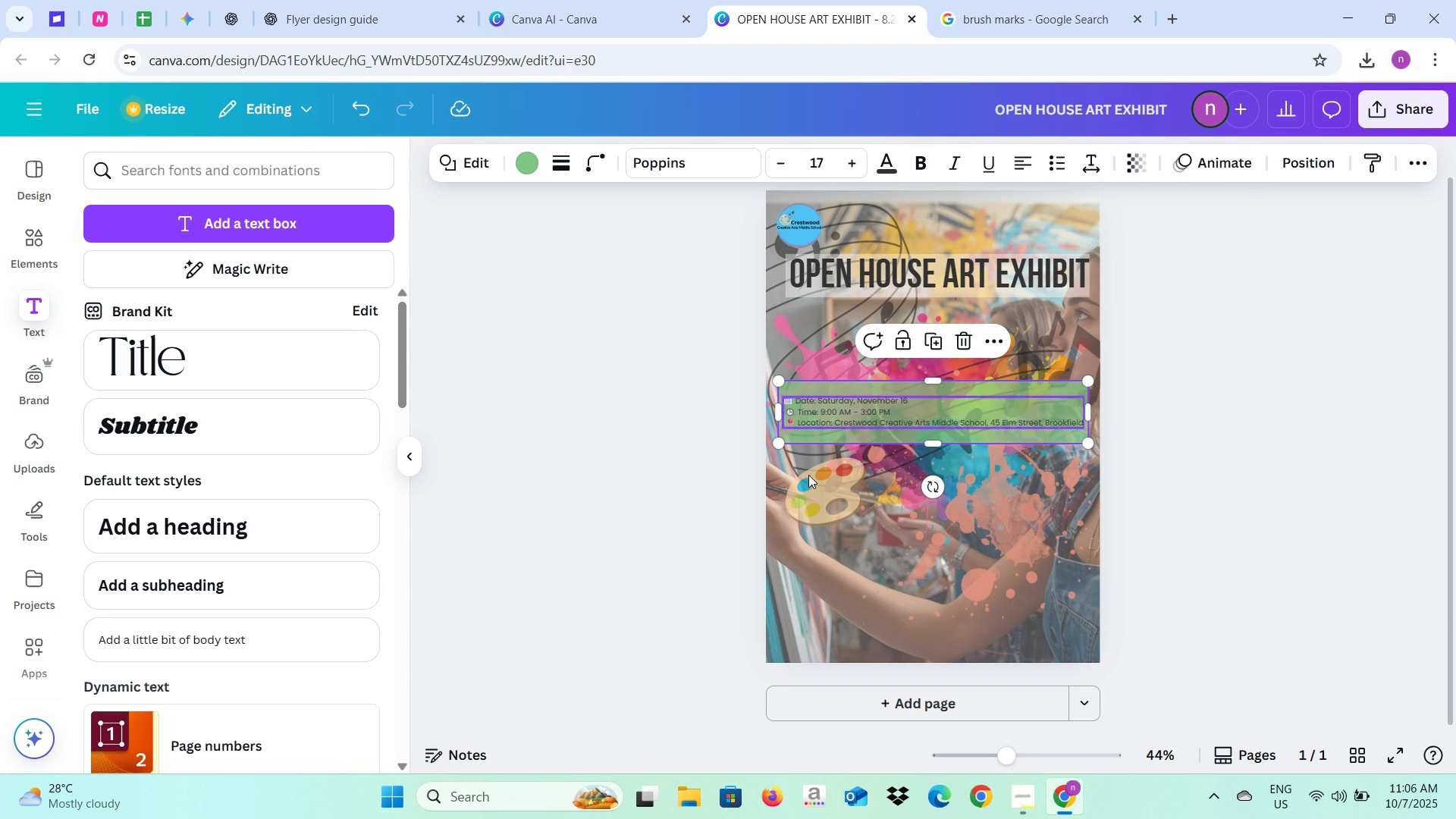 
left_click([829, 413])
 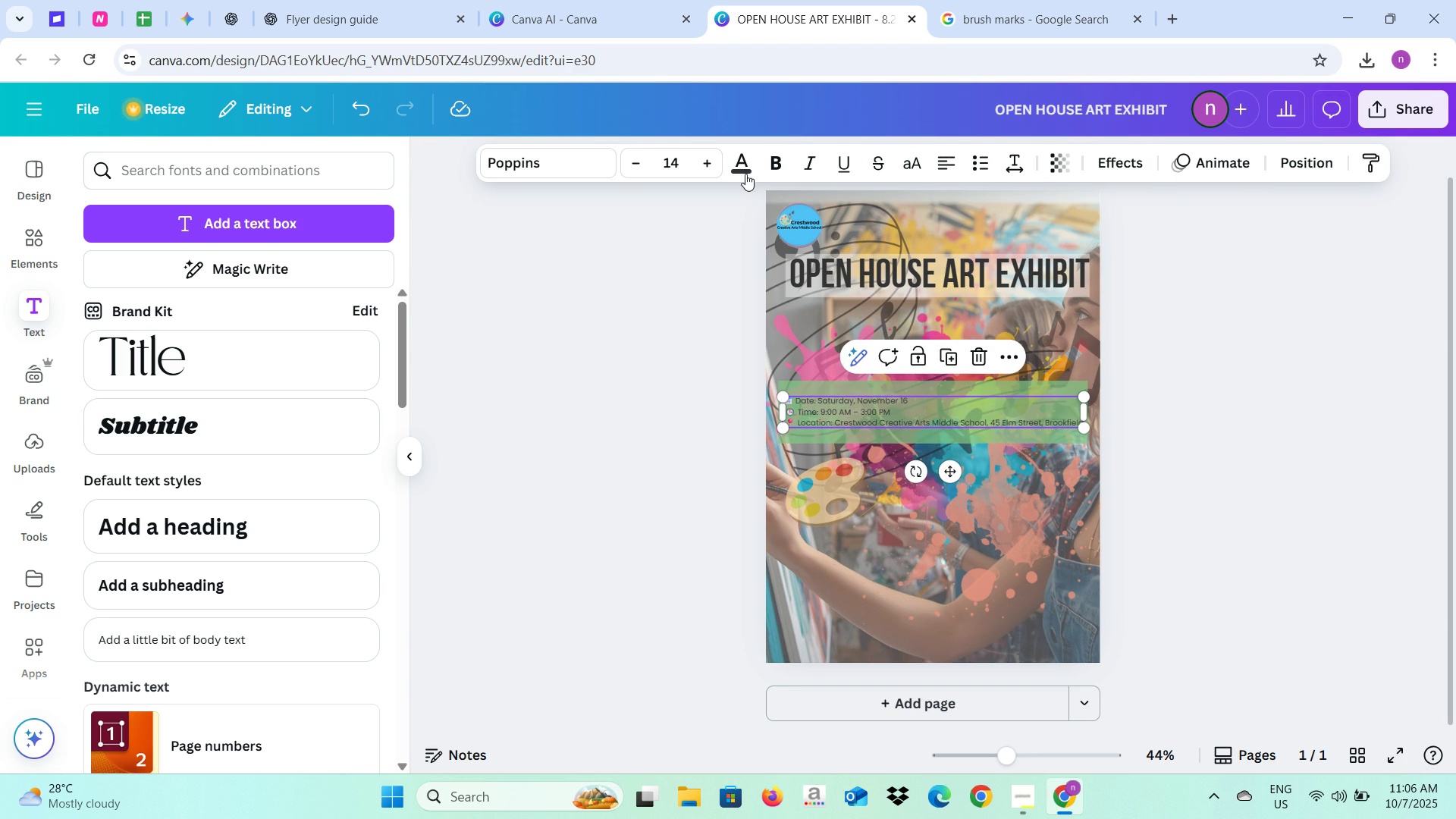 
left_click([745, 173])
 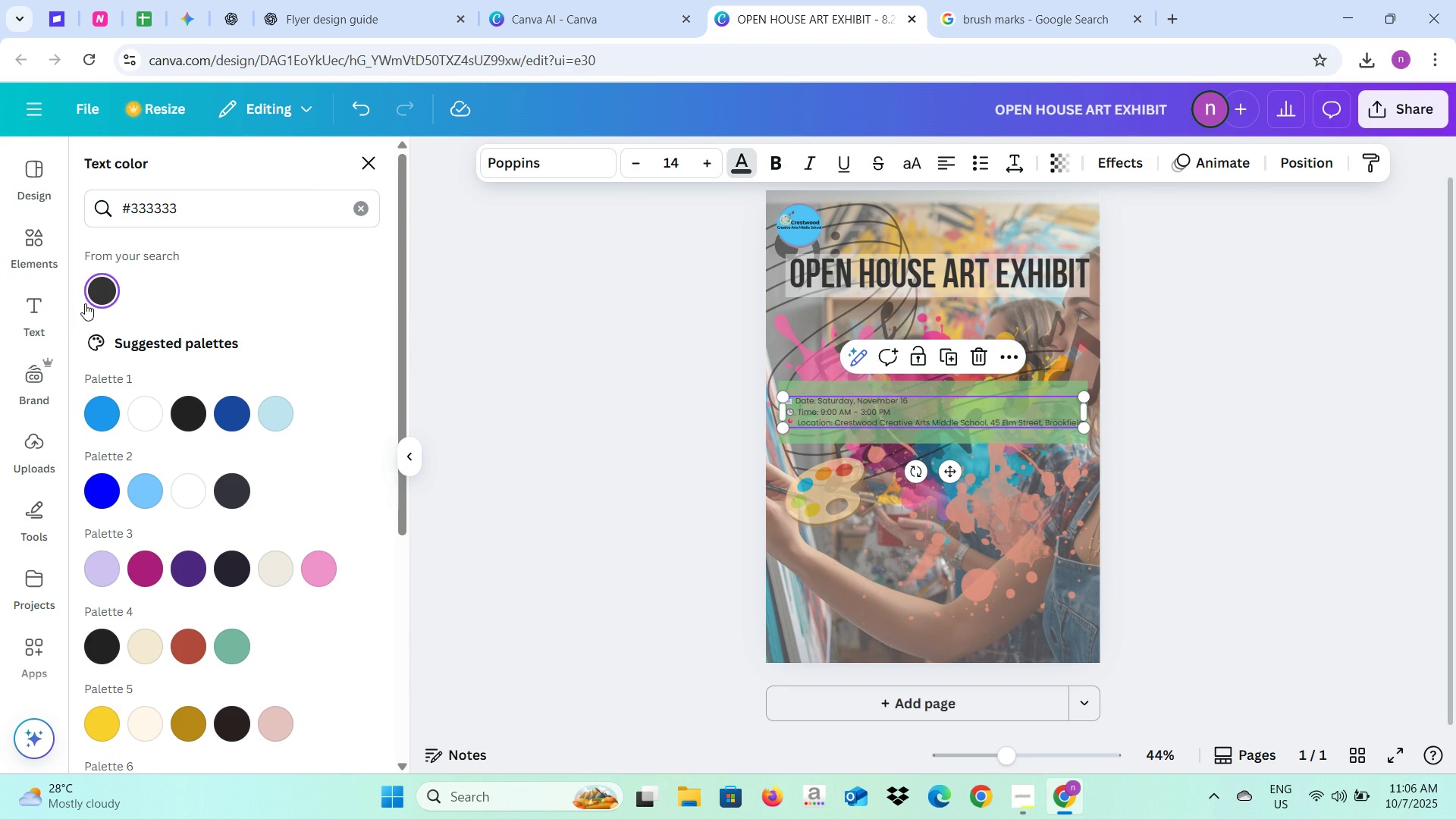 
left_click([99, 296])
 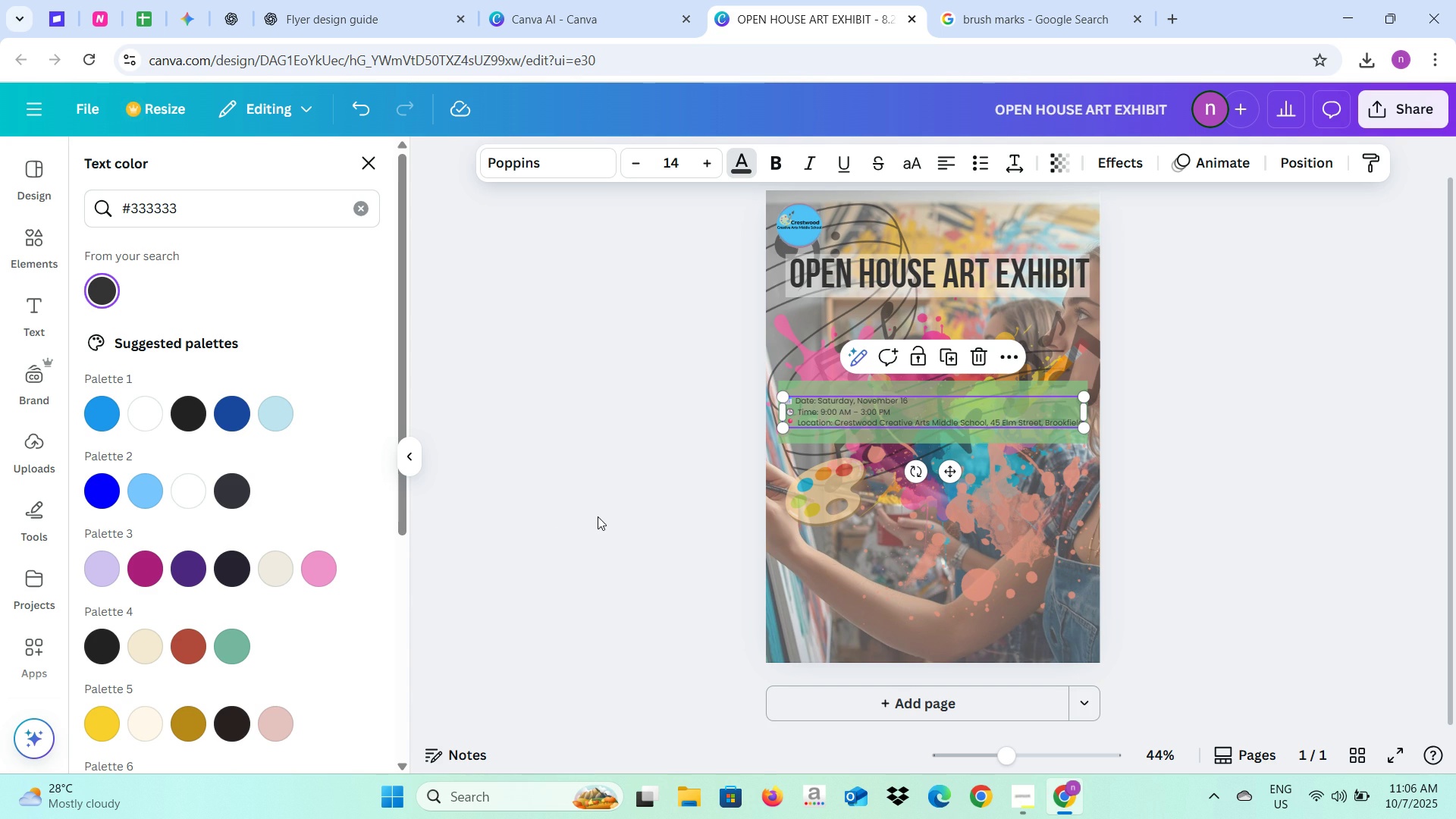 
left_click([598, 516])
 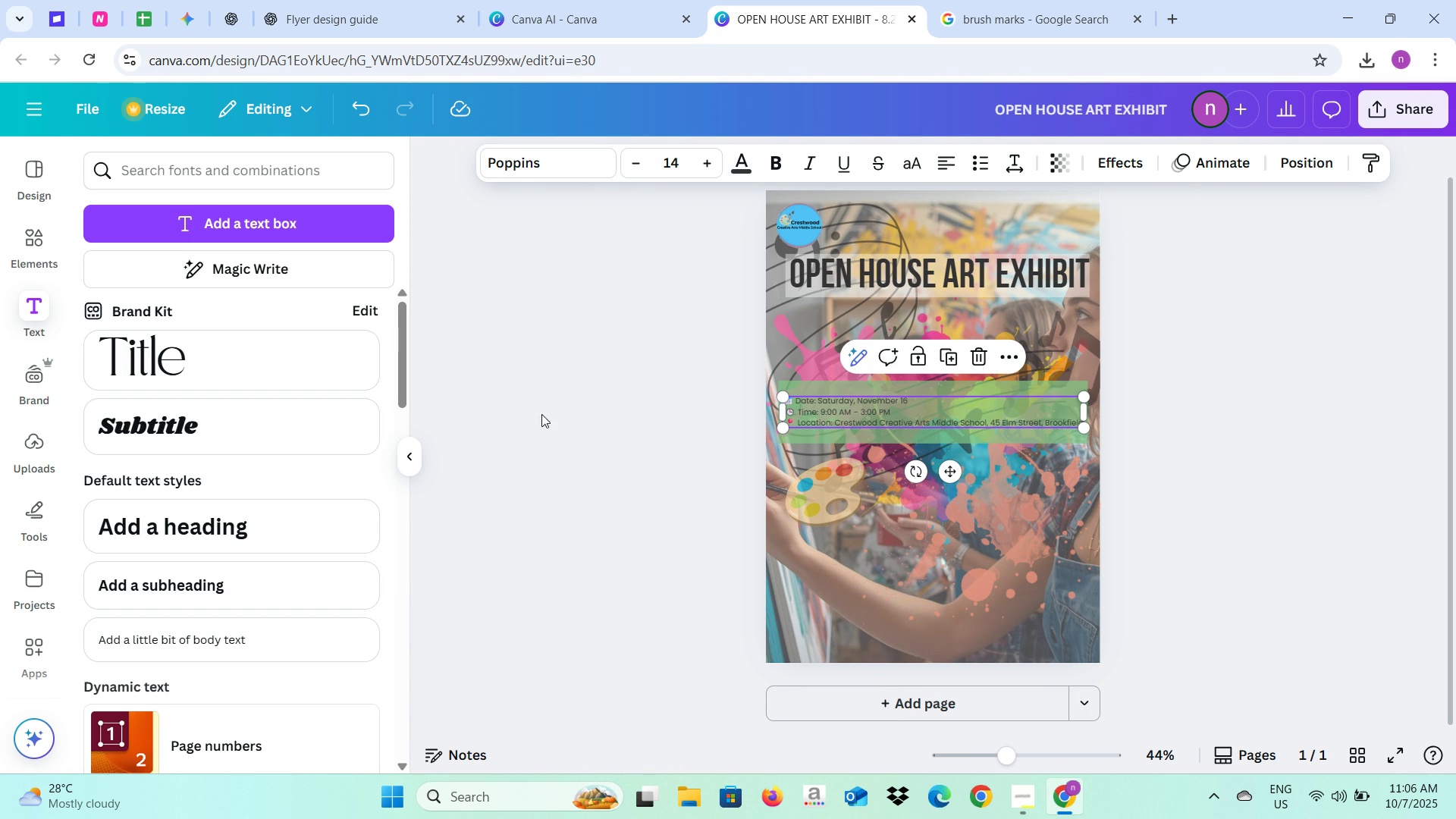 
left_click([573, 441])
 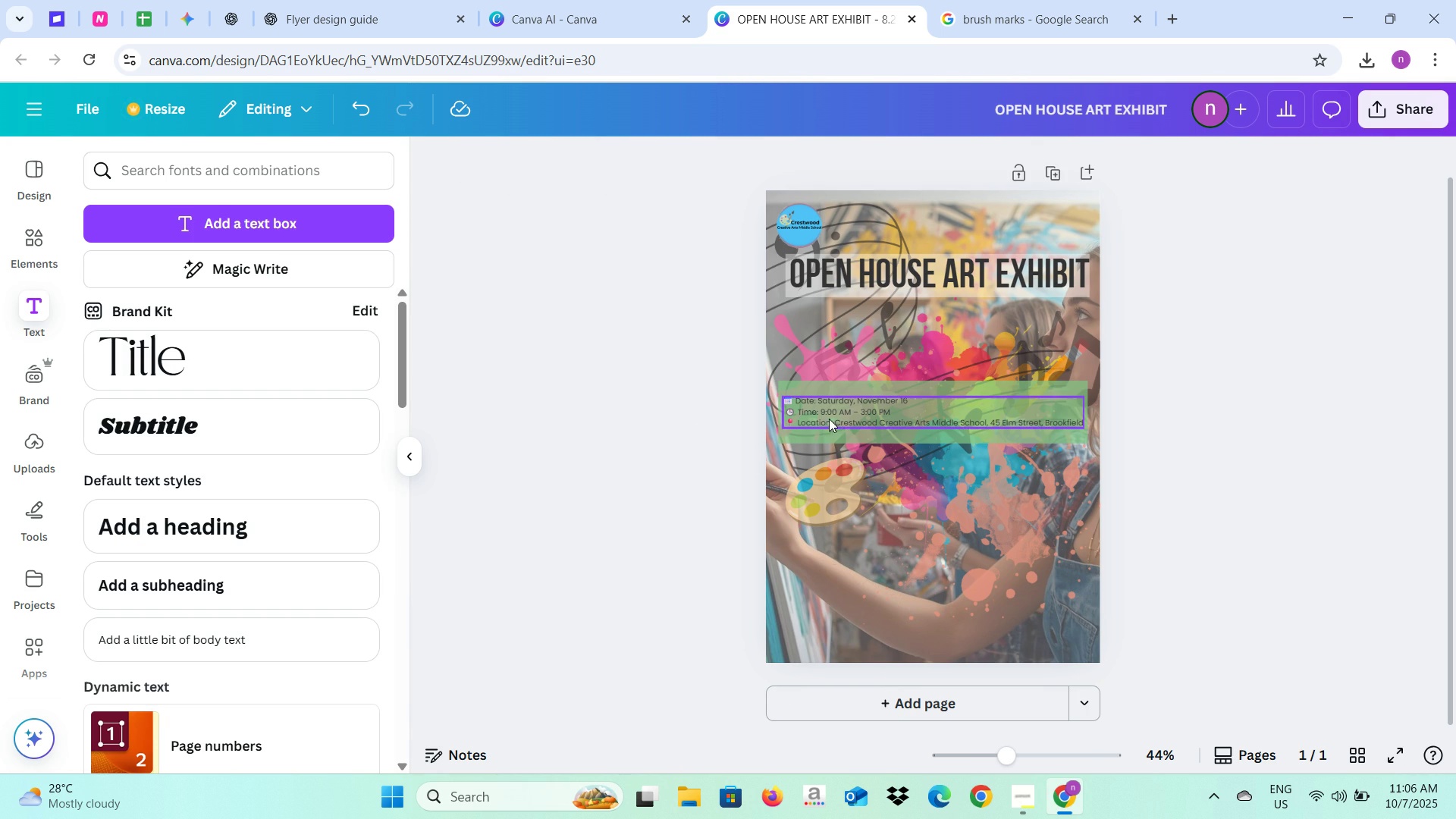 
left_click([837, 412])
 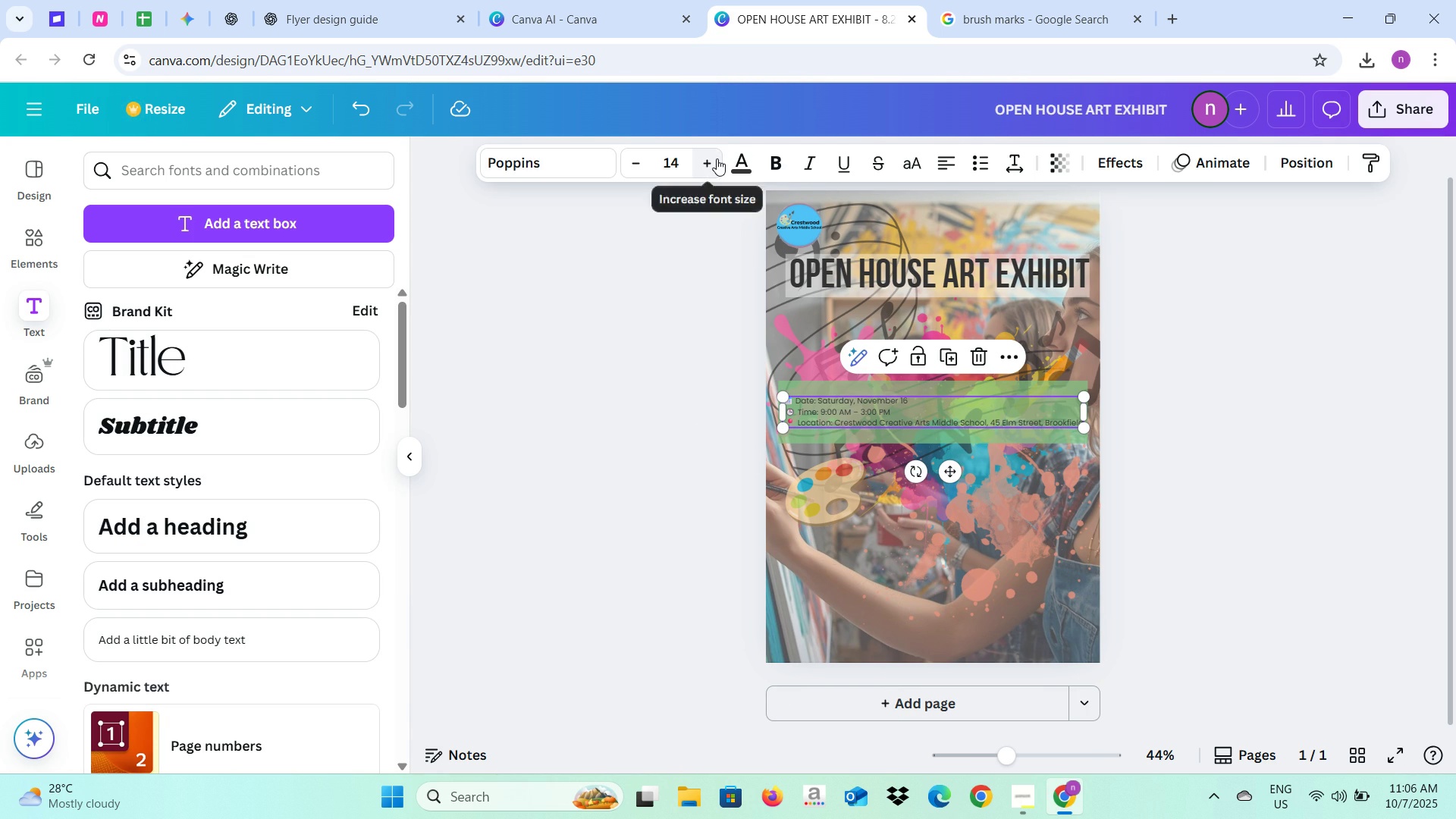 
double_click([717, 158])
 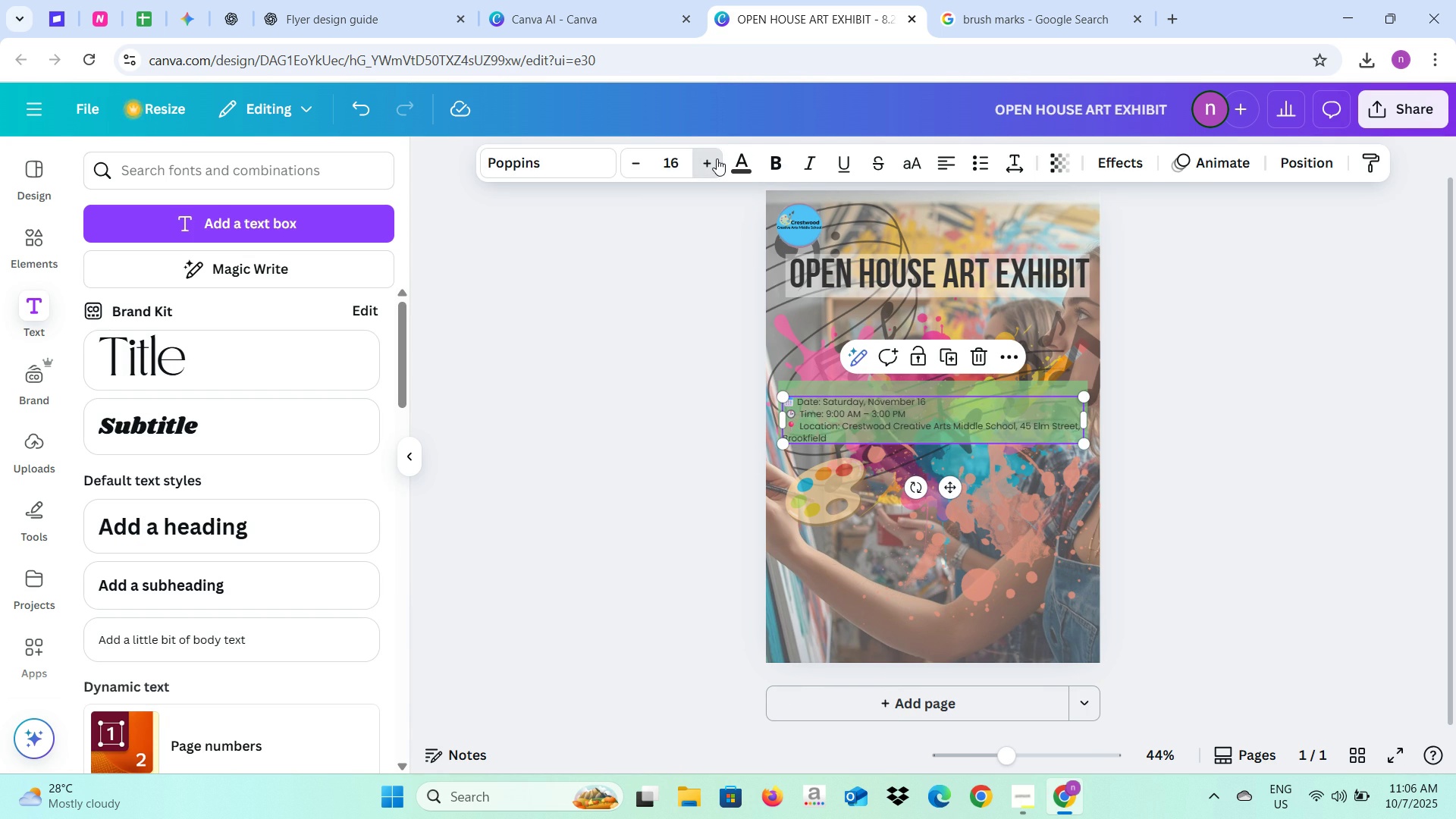 
triple_click([717, 158])
 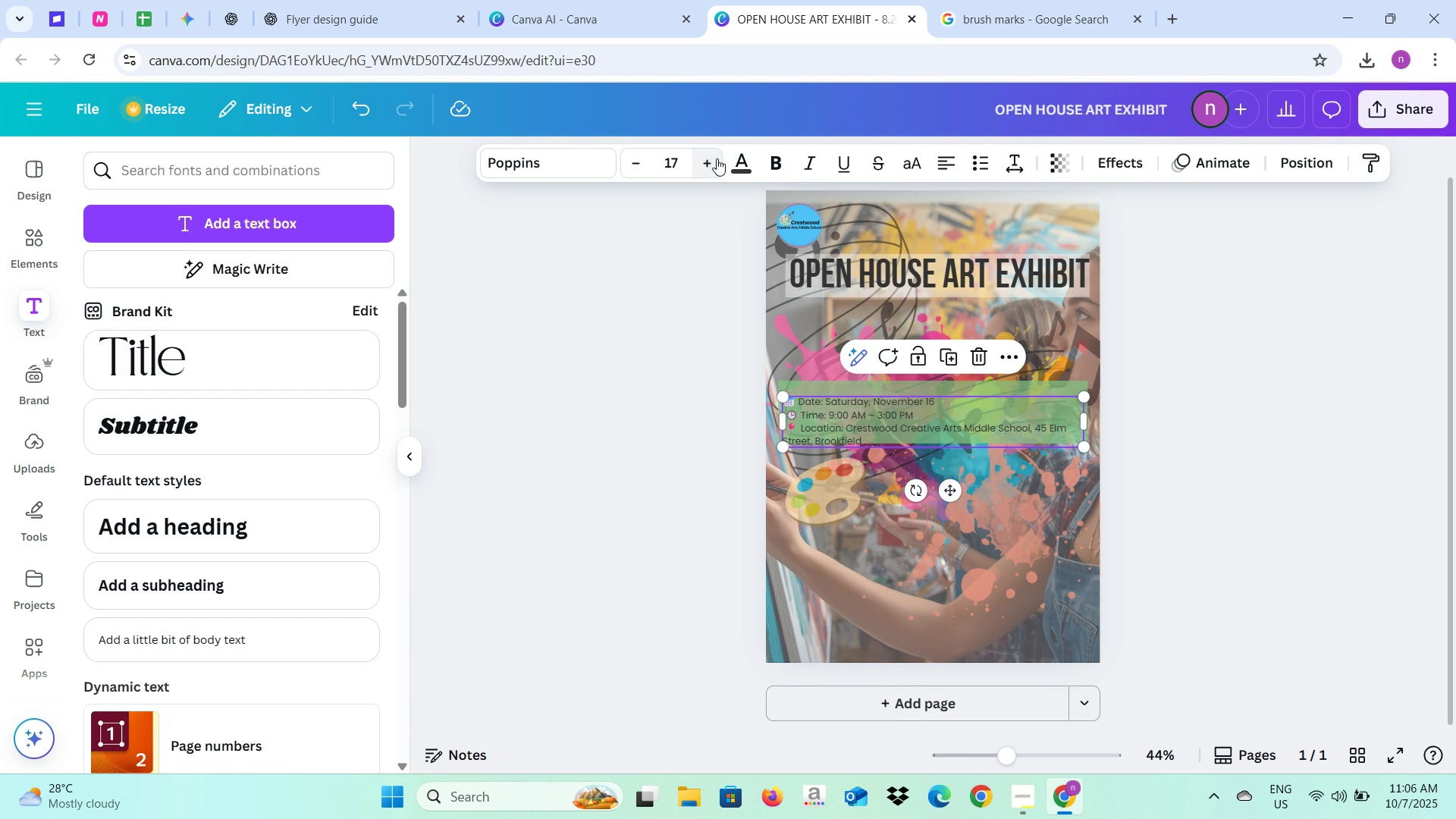 
triple_click([717, 158])
 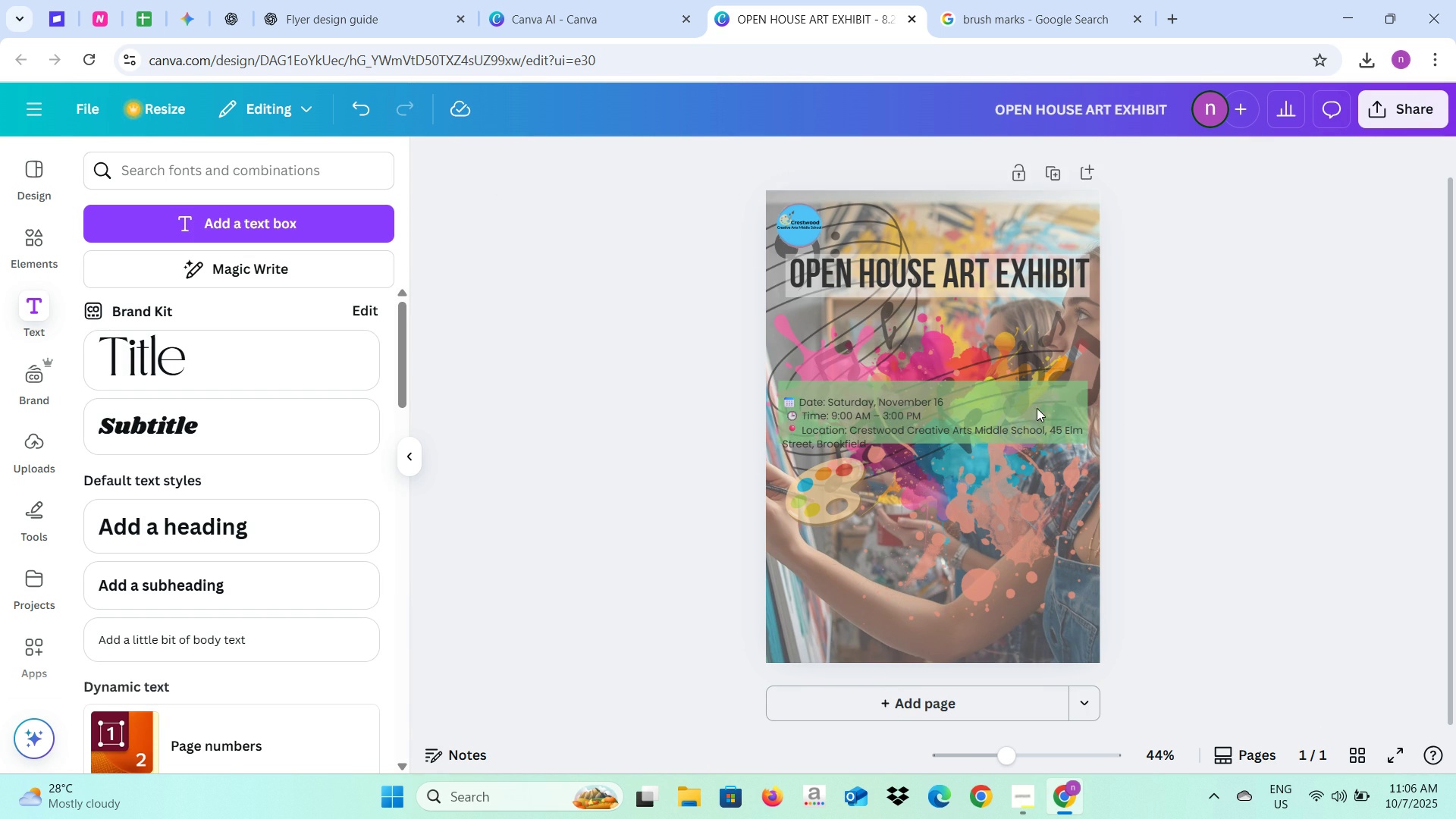 
left_click([929, 416])